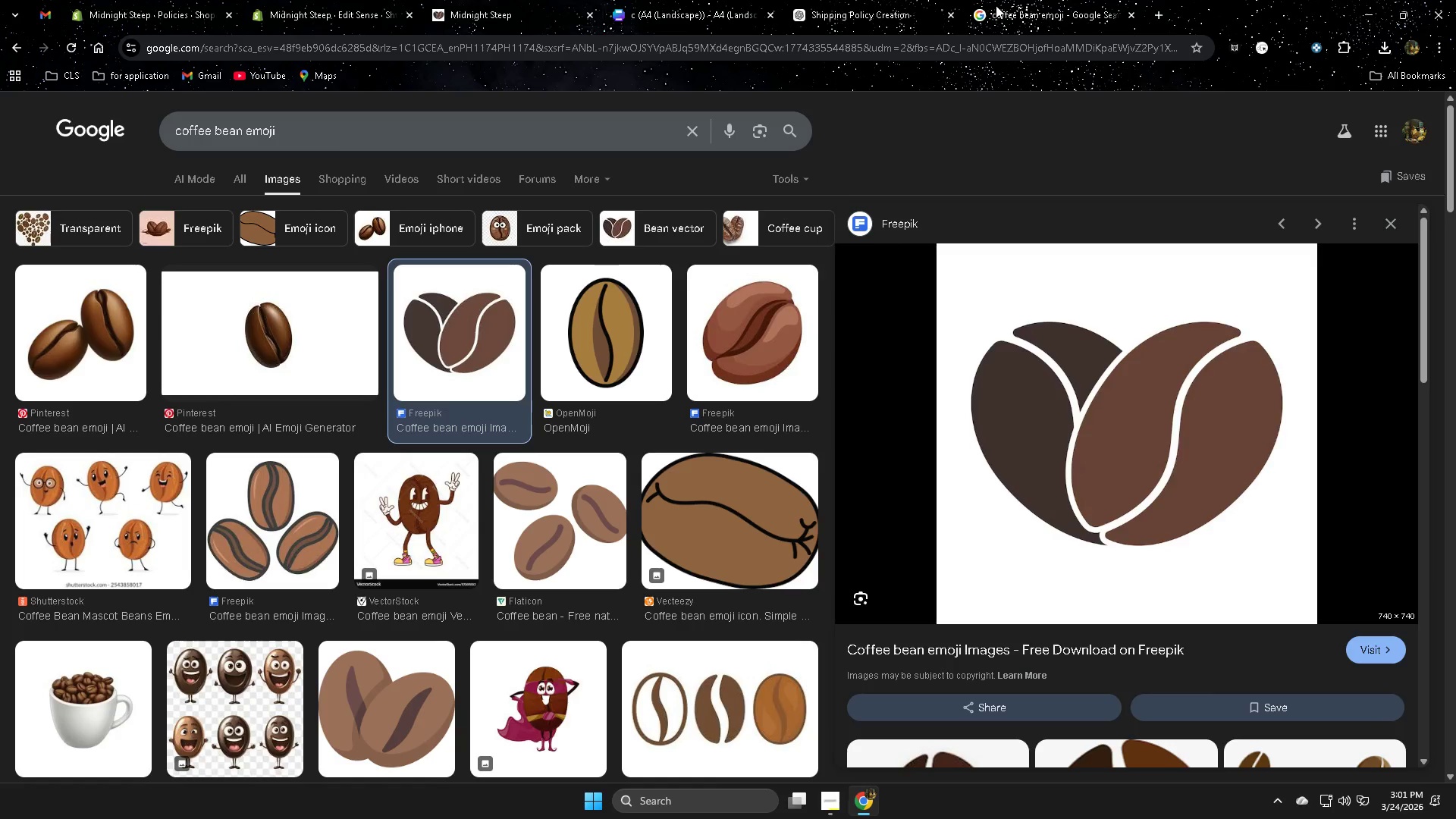 
key(Control+W)
 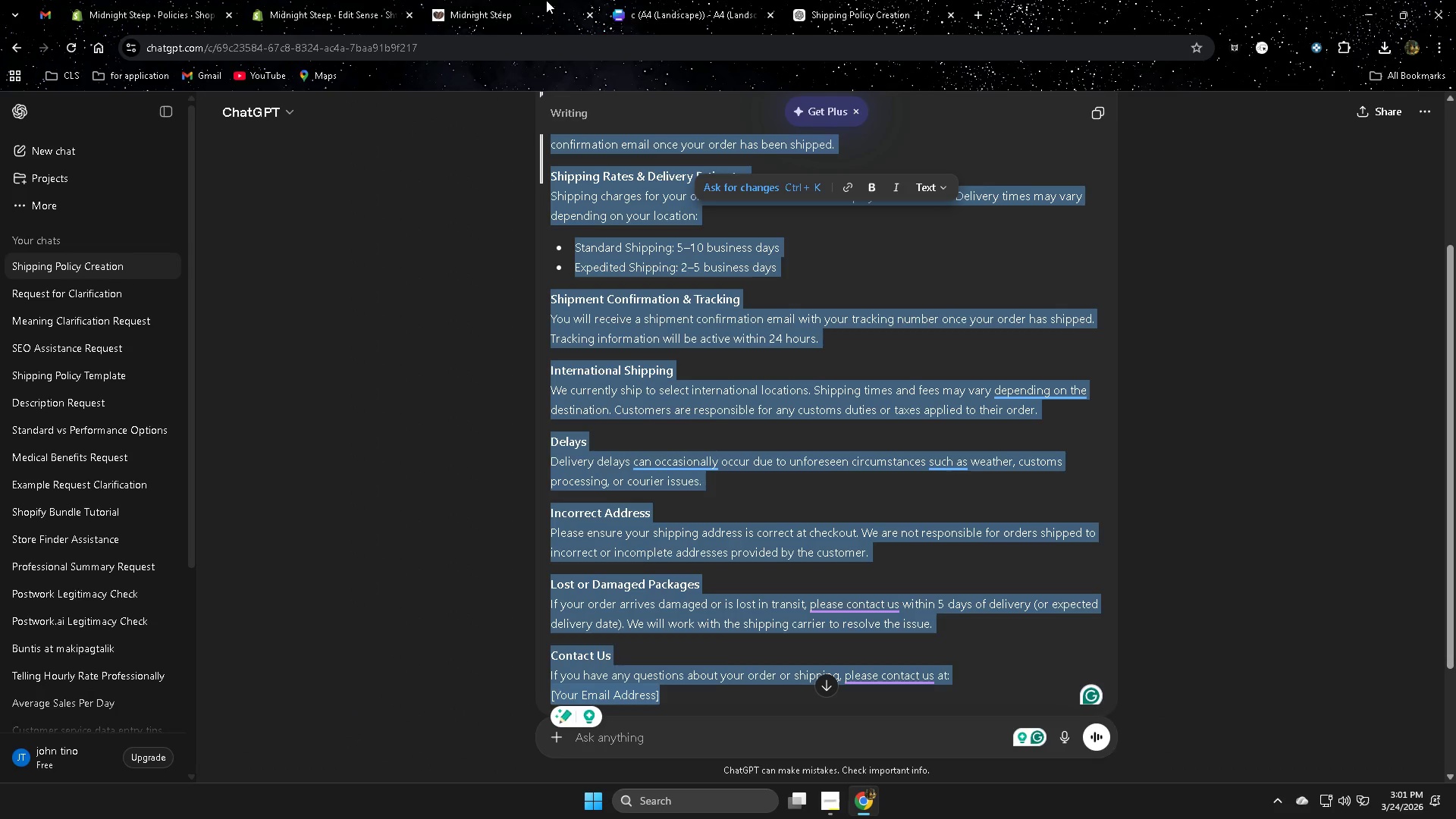 
left_click([674, 0])
 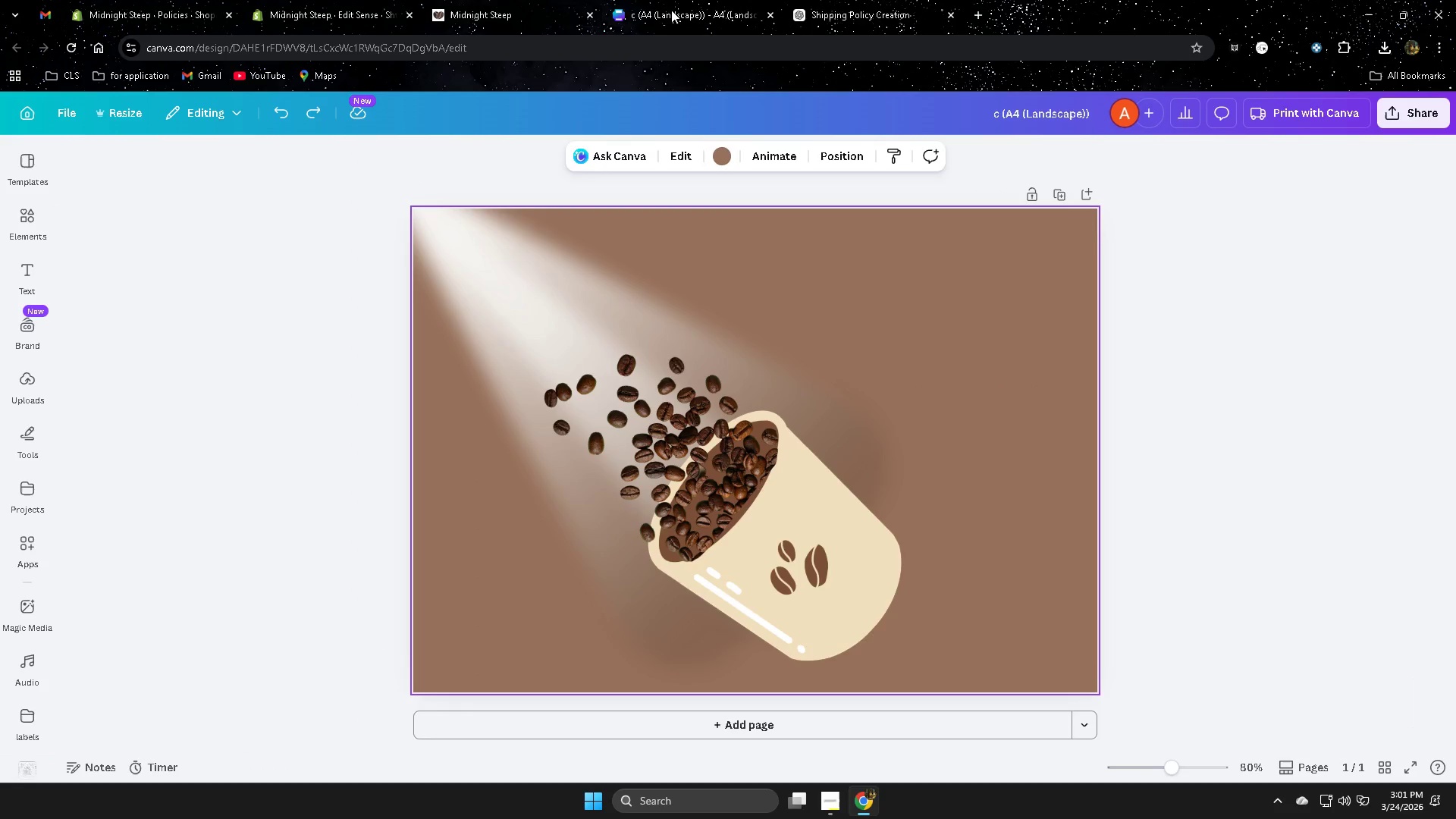 
right_click([670, 10])
 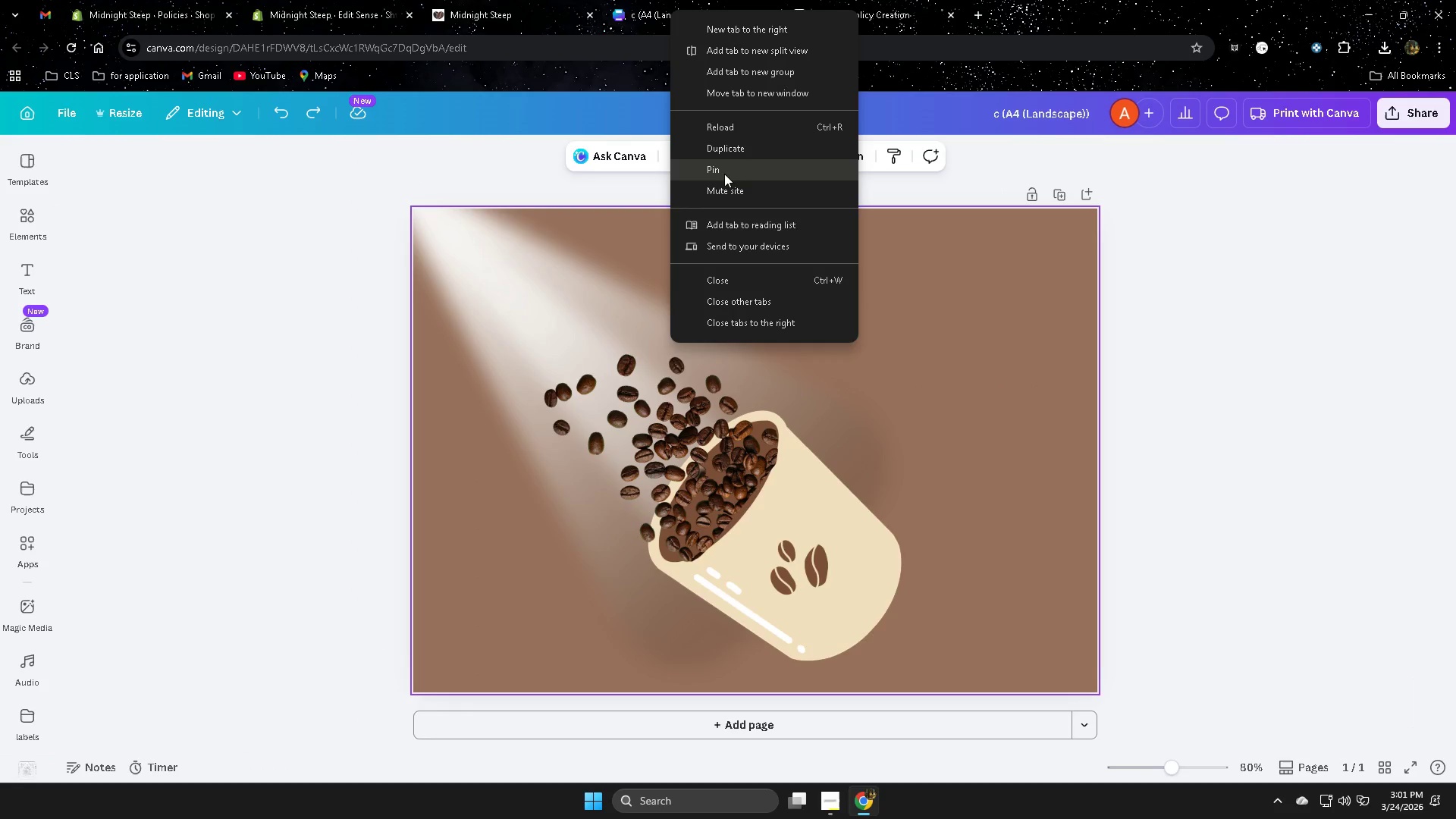 
left_click([724, 168])
 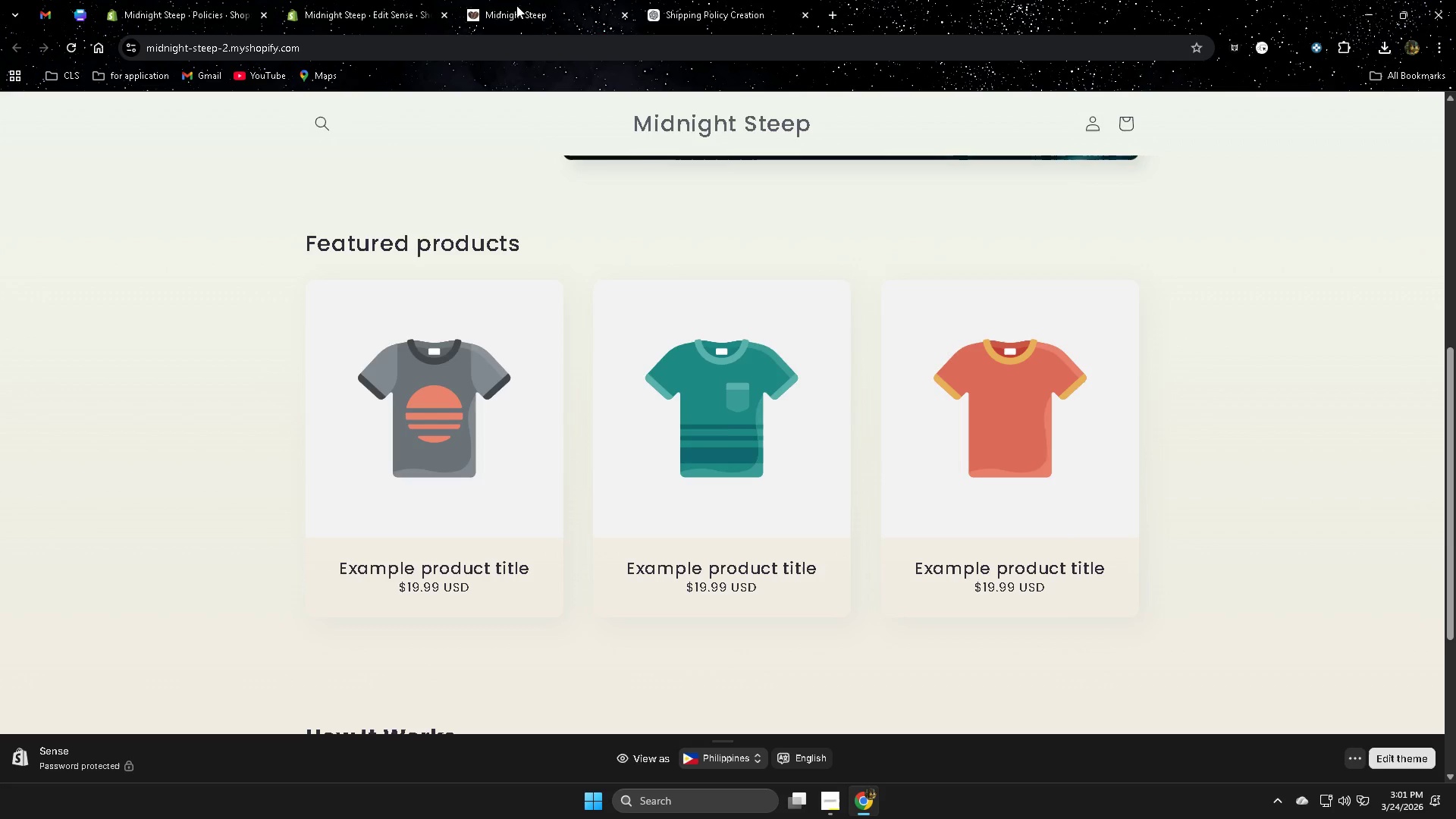 
double_click([698, 11])
 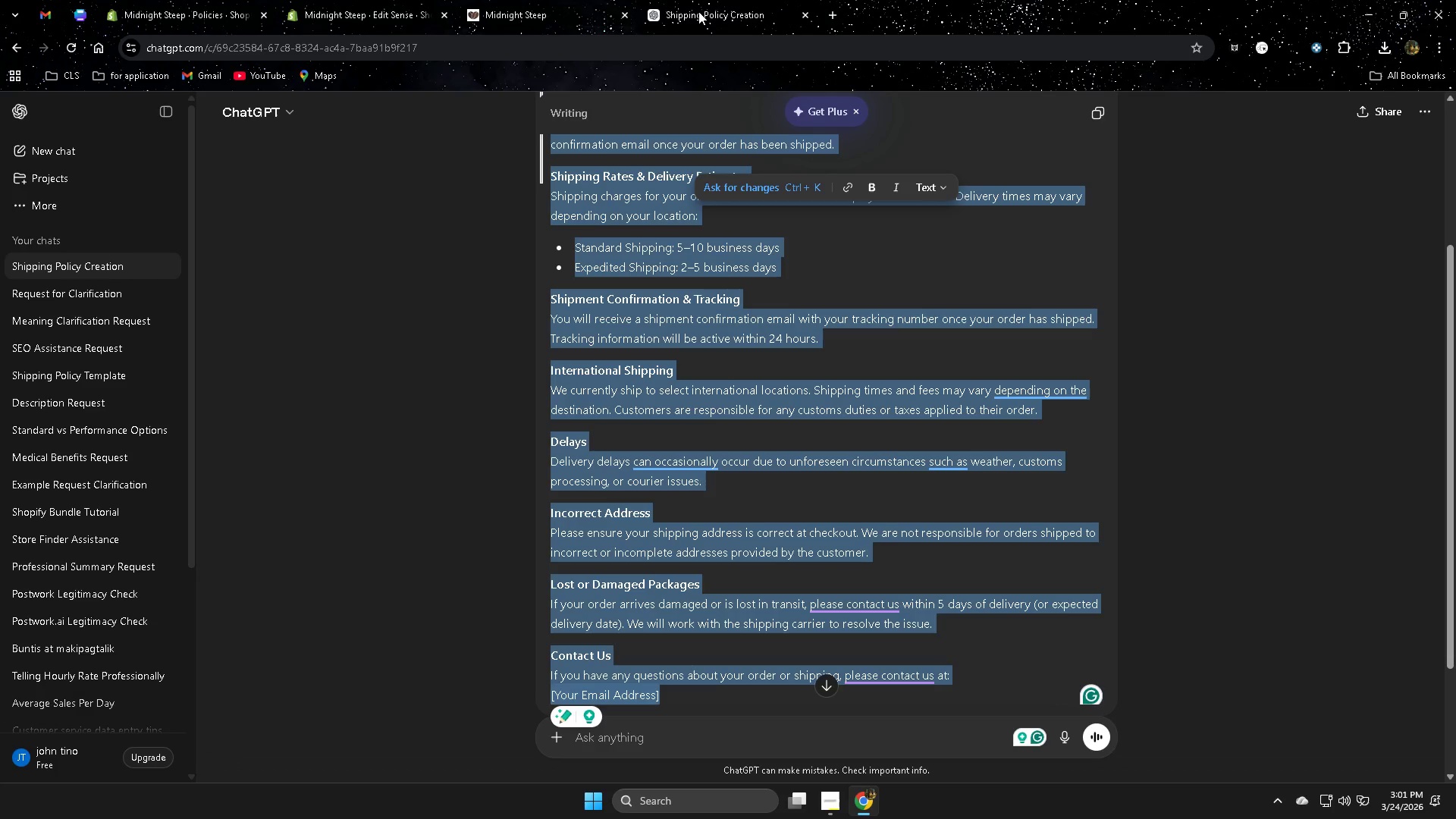 
hold_key(key=ControlLeft, duration=0.48)
 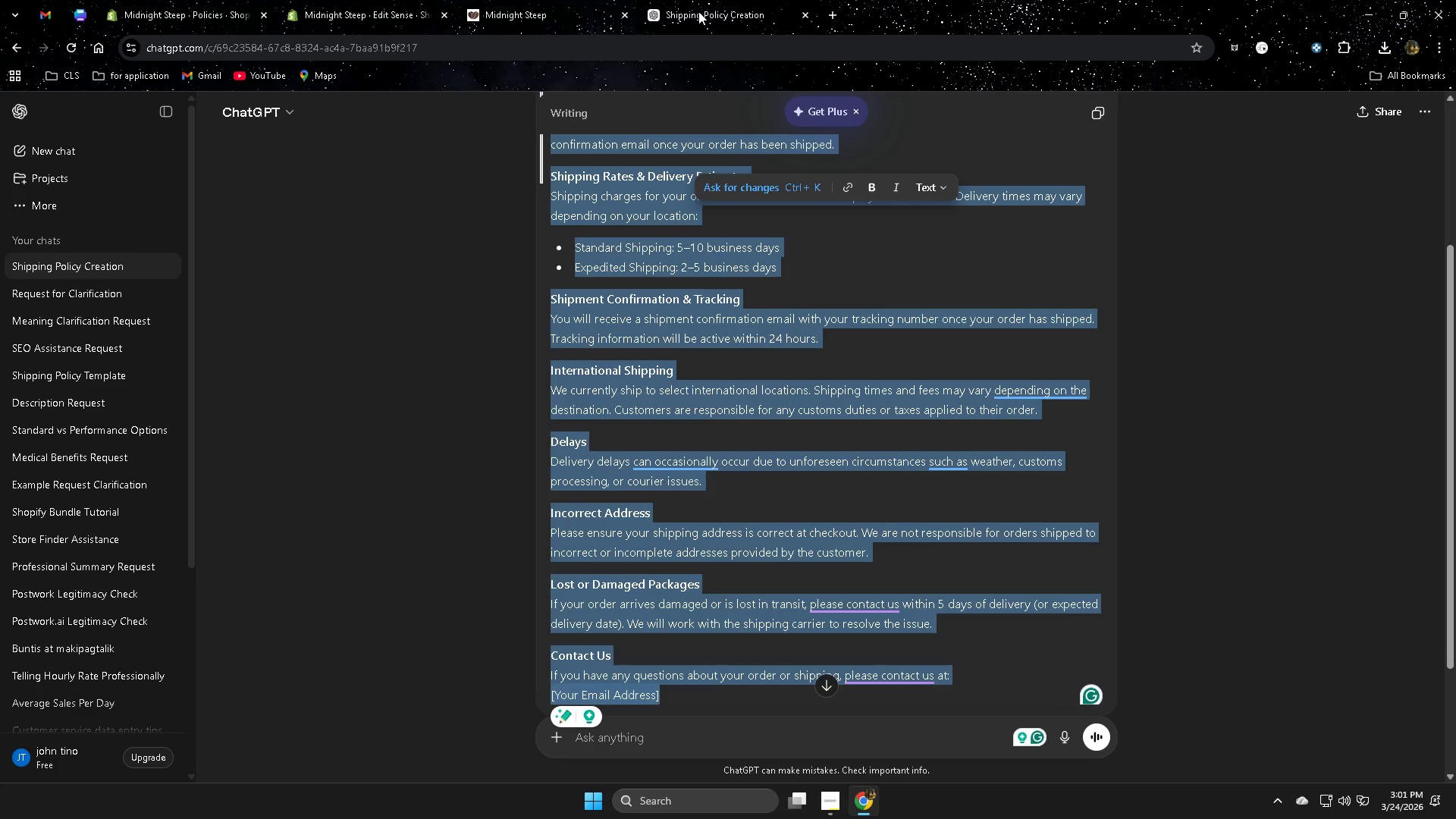 
right_click([698, 11])
 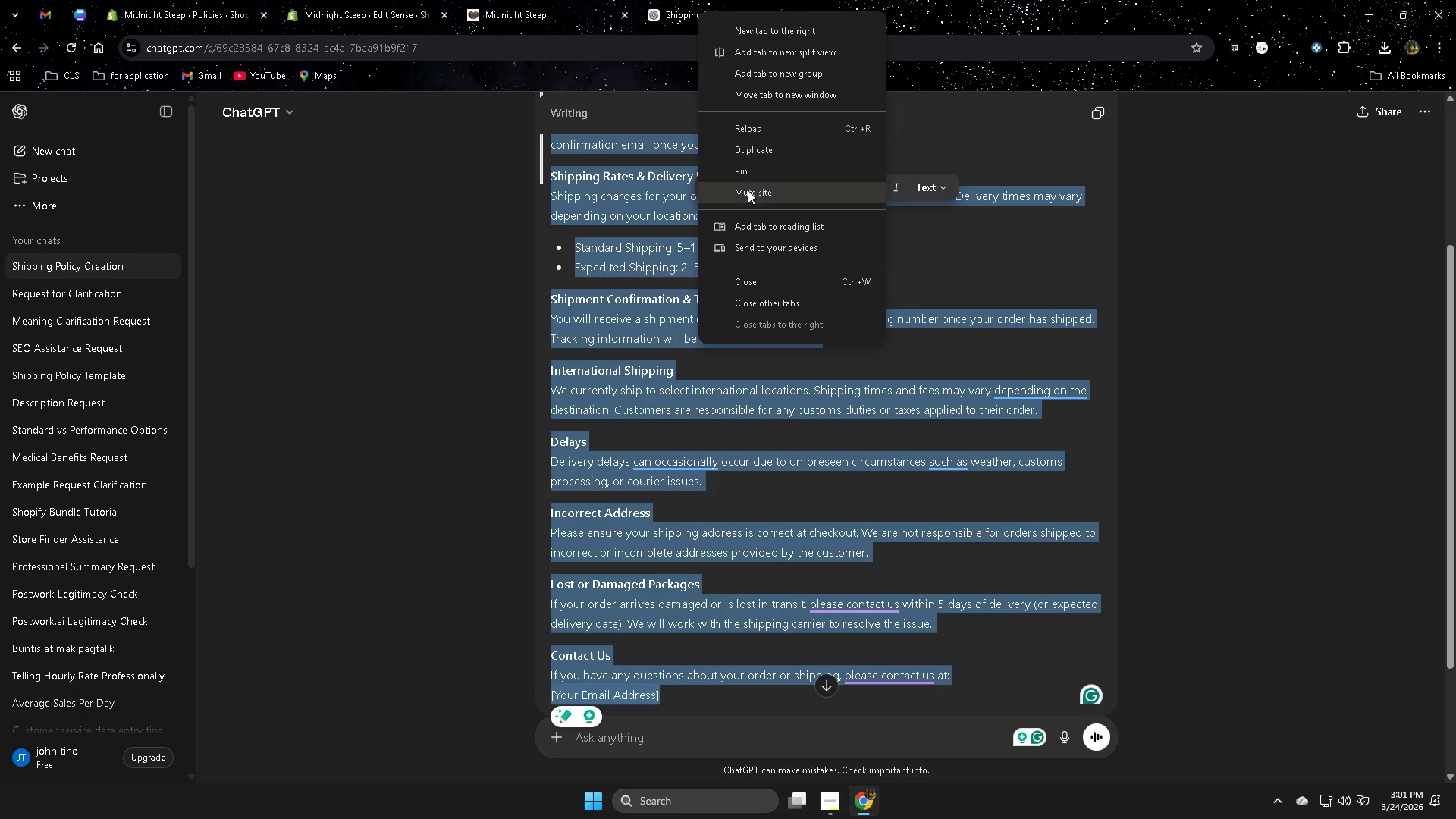 
left_click([749, 175])
 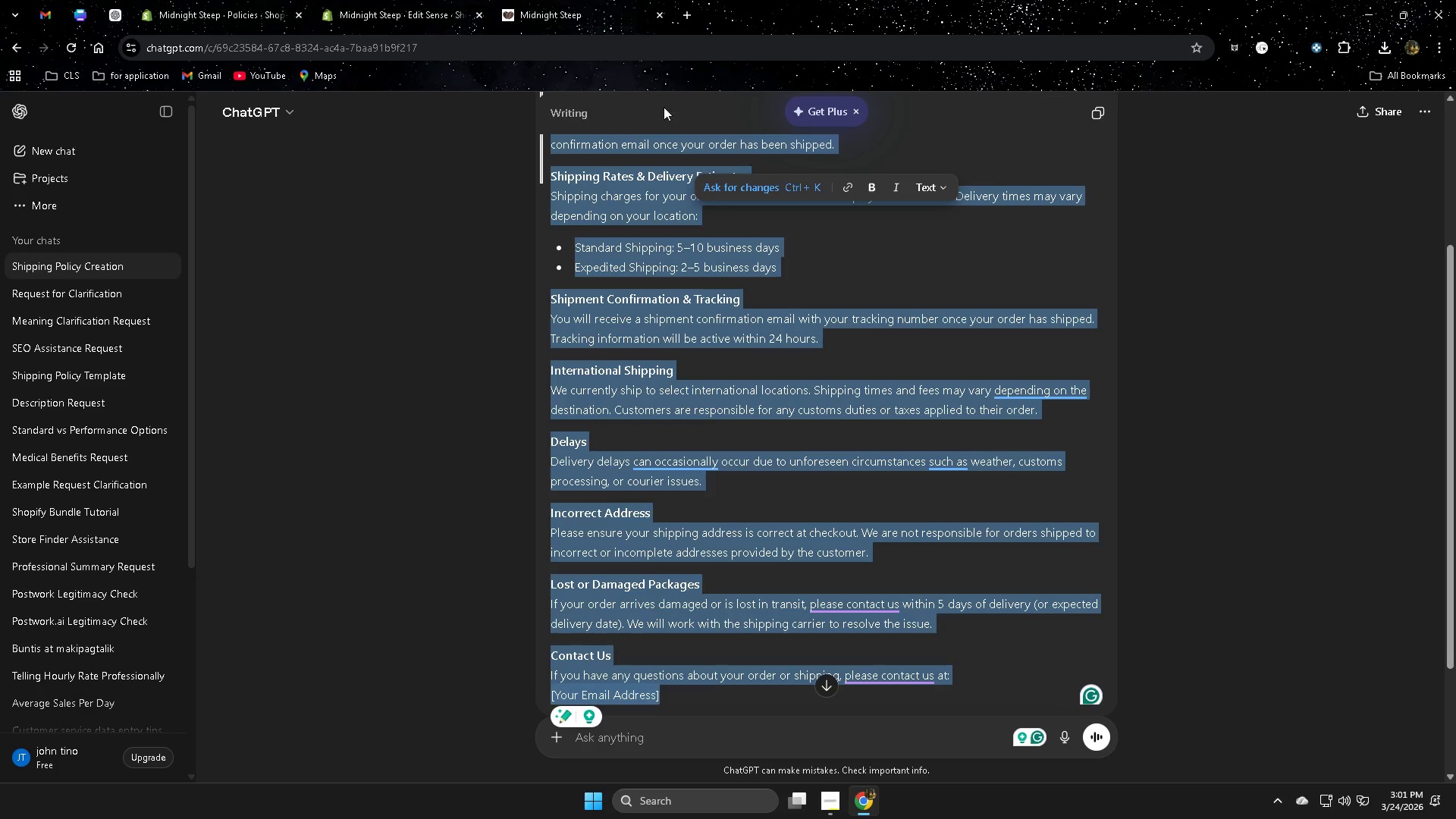 
mouse_move([445, 11])
 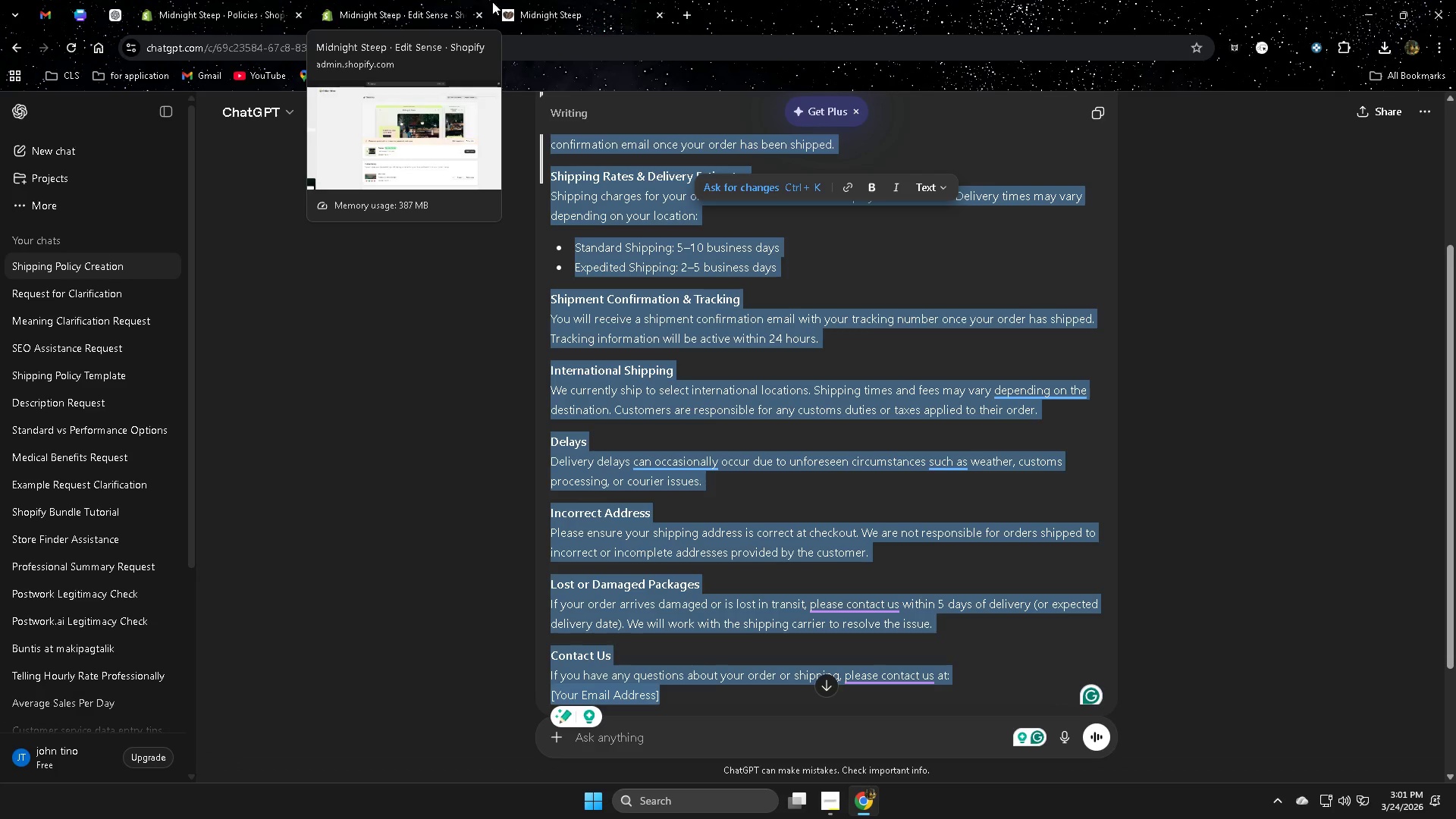 
left_click([536, 0])
 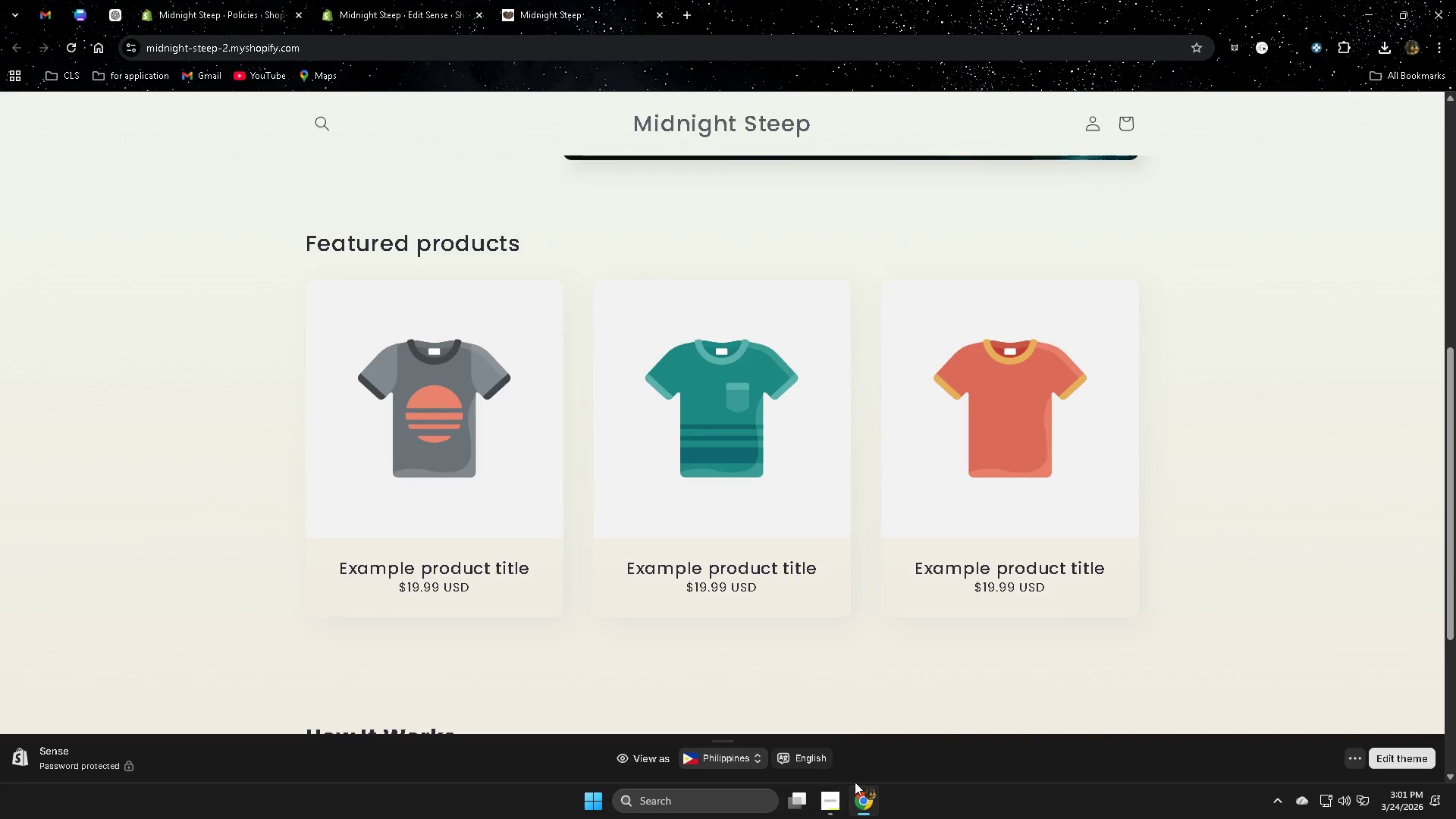 
wait(8.8)
 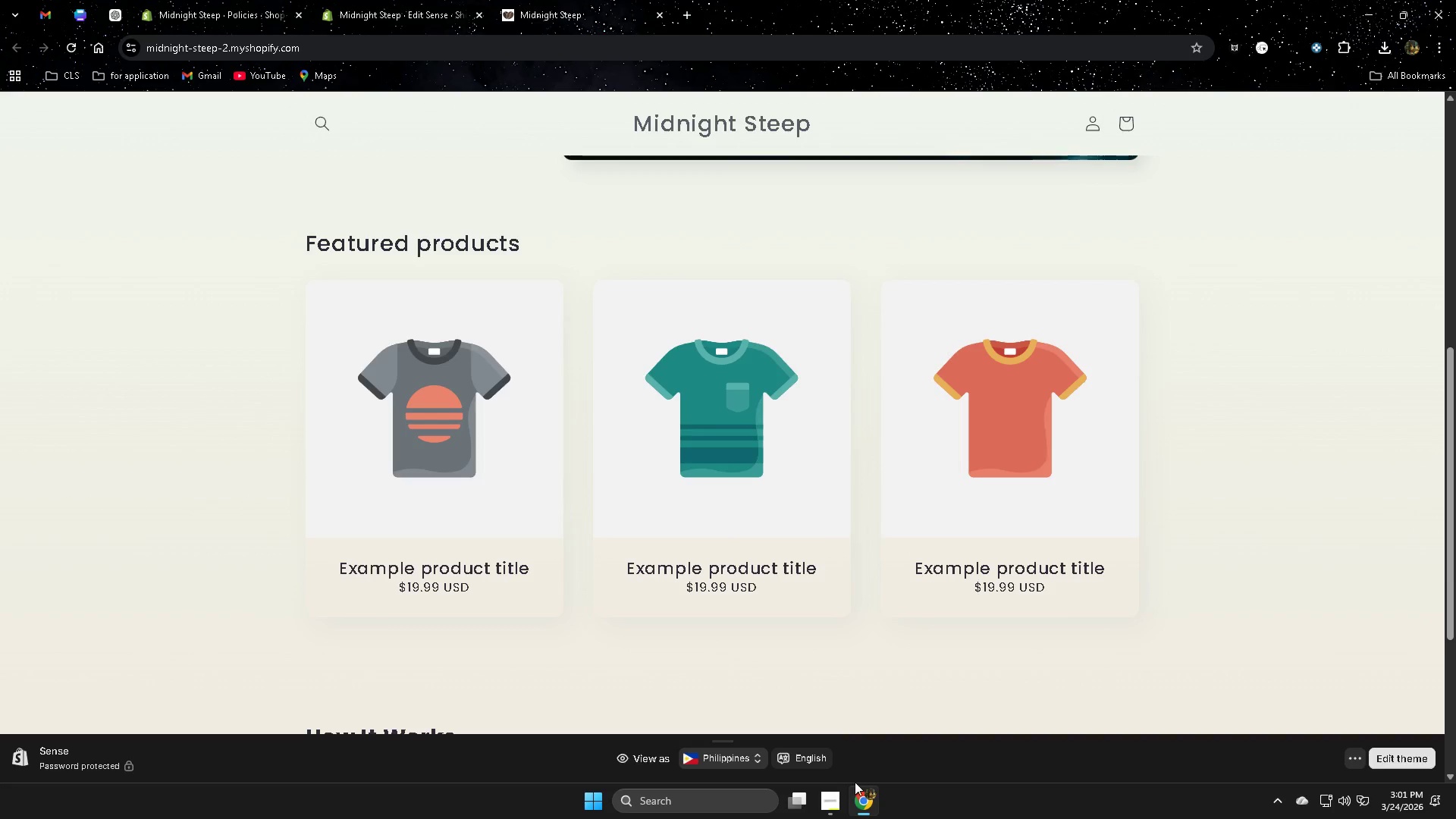 
scroll: coordinate [406, 535], scroll_direction: up, amount: 3.0
 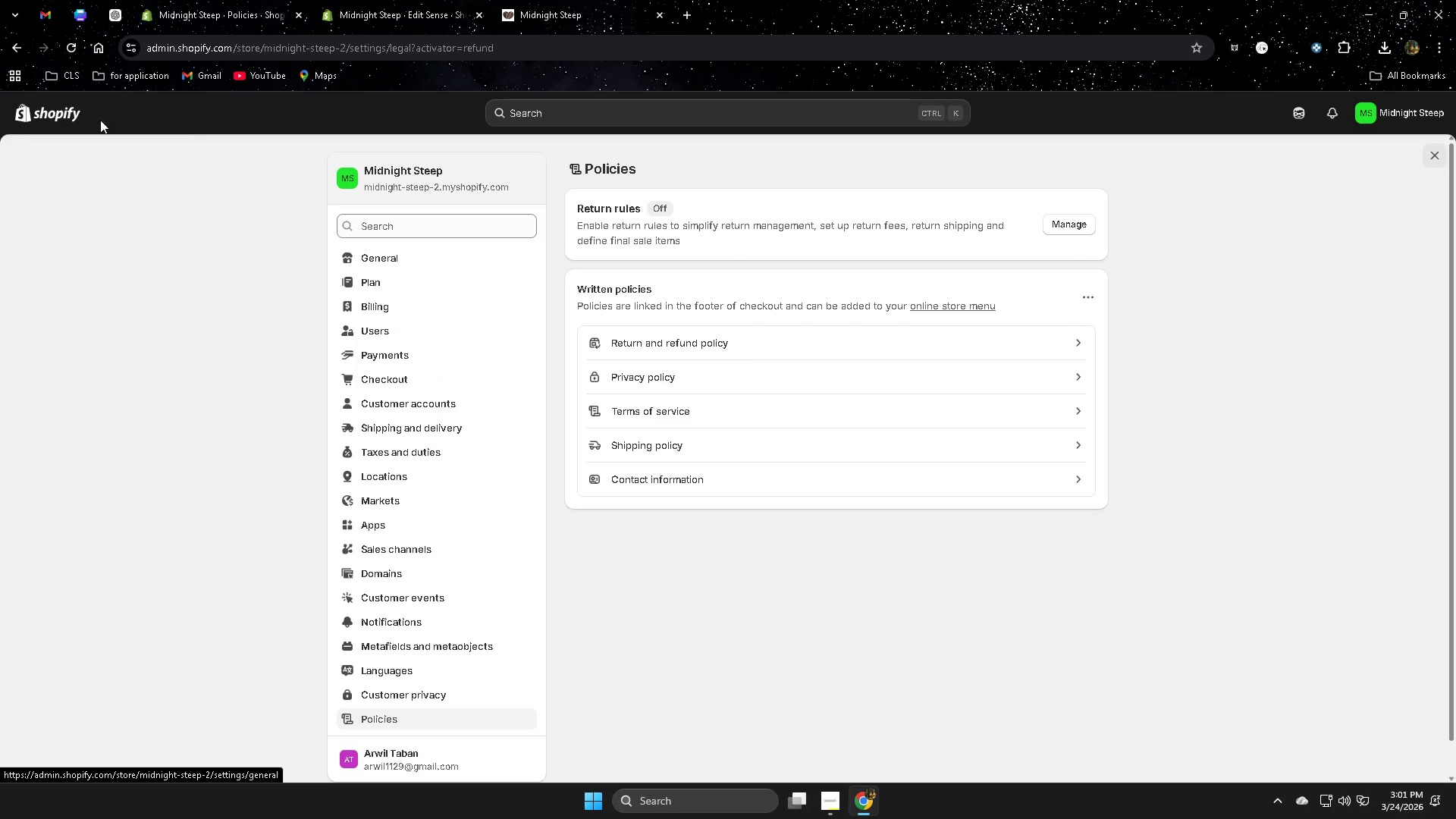 
left_click([52, 110])
 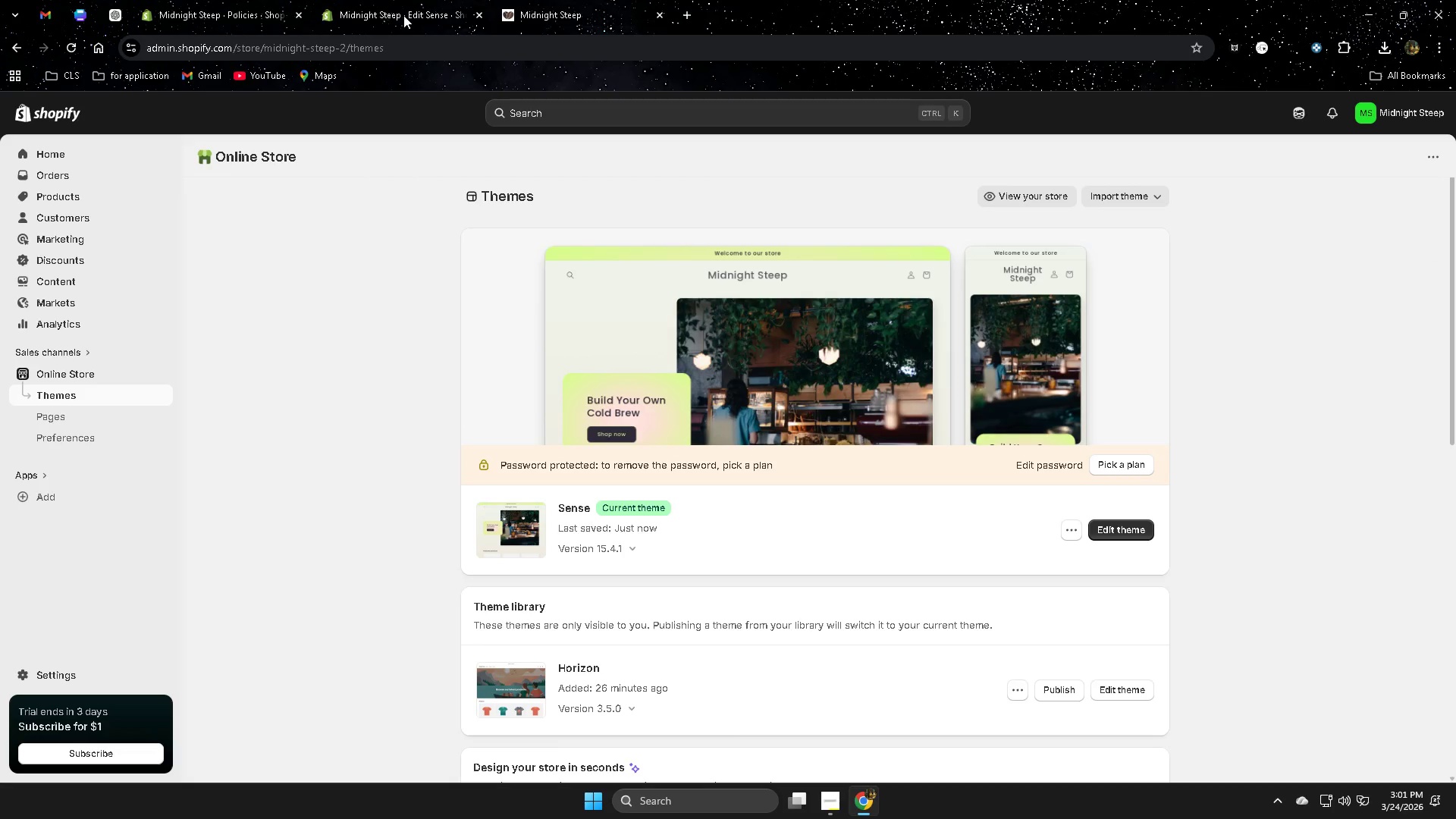 
left_click([249, 2])
 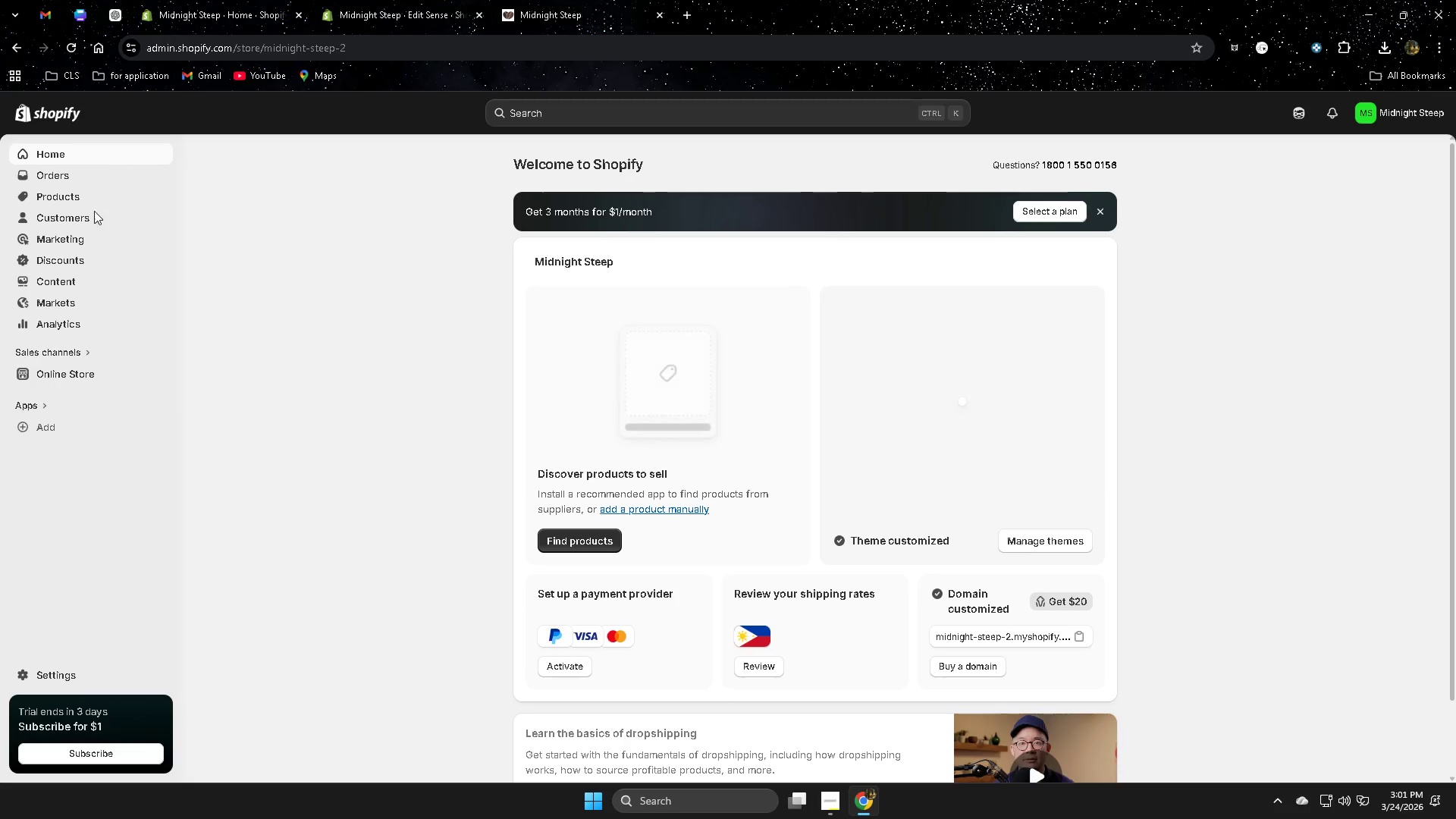 
left_click([82, 200])
 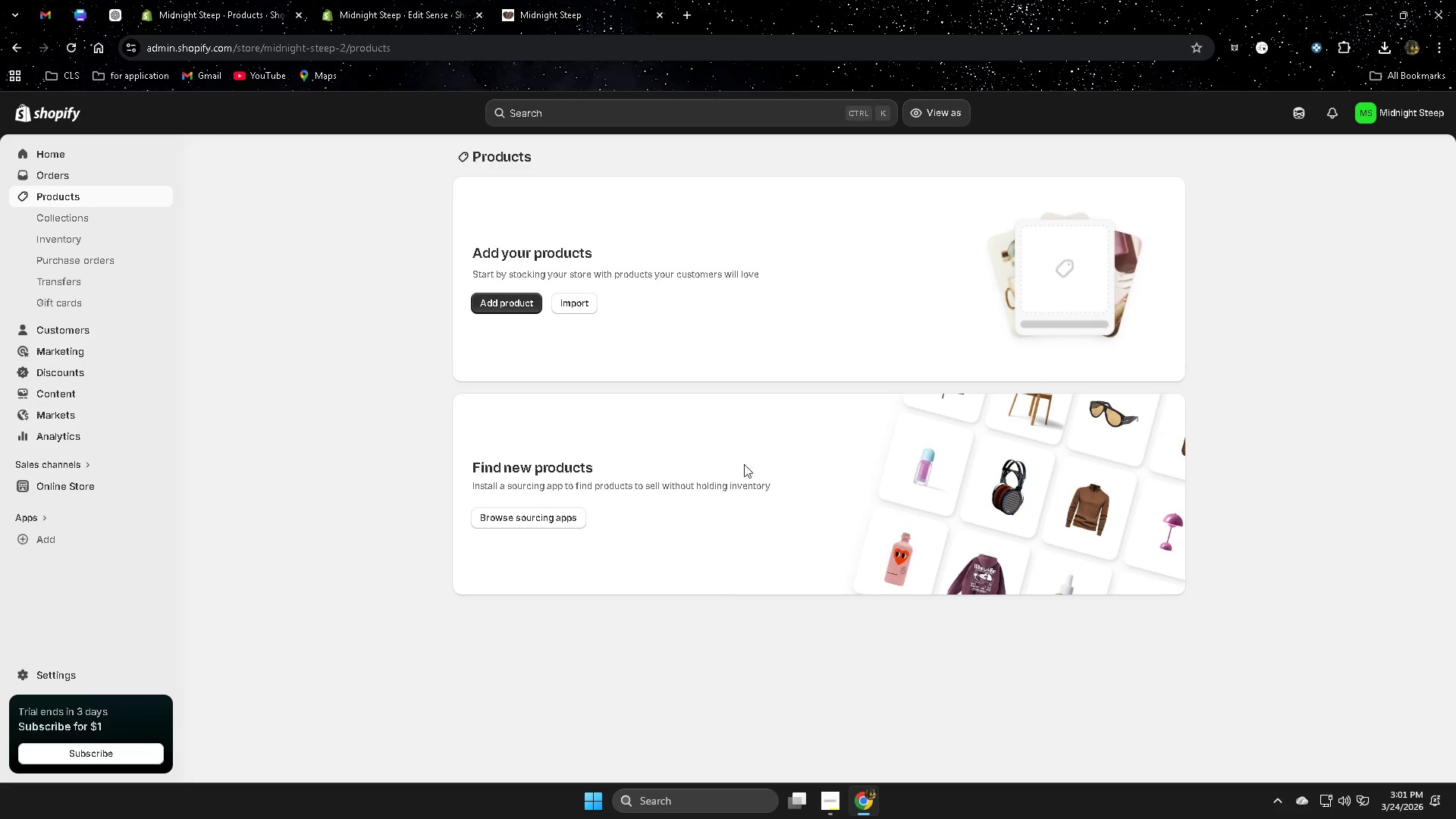 
wait(6.27)
 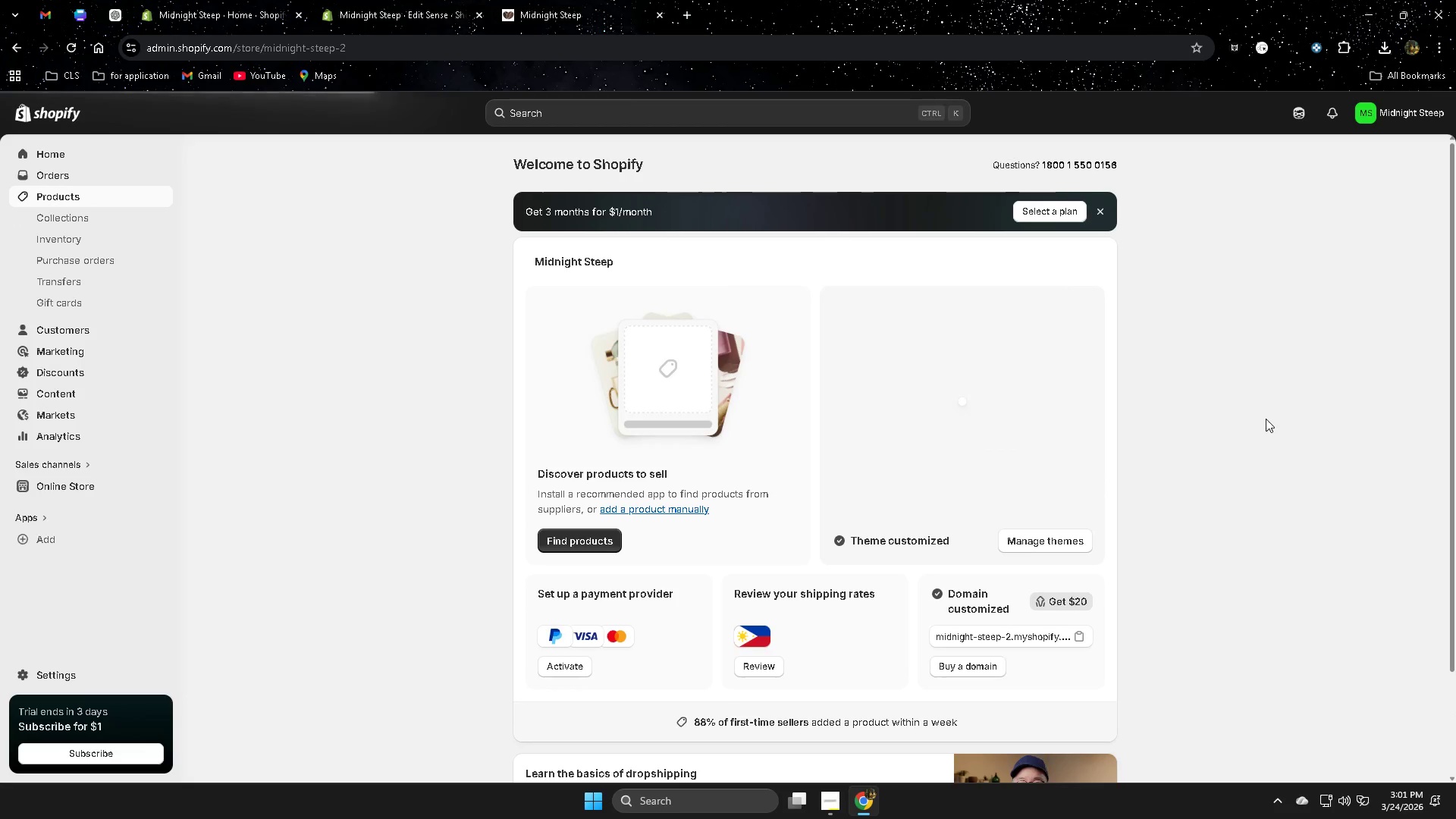 
left_click([507, 309])
 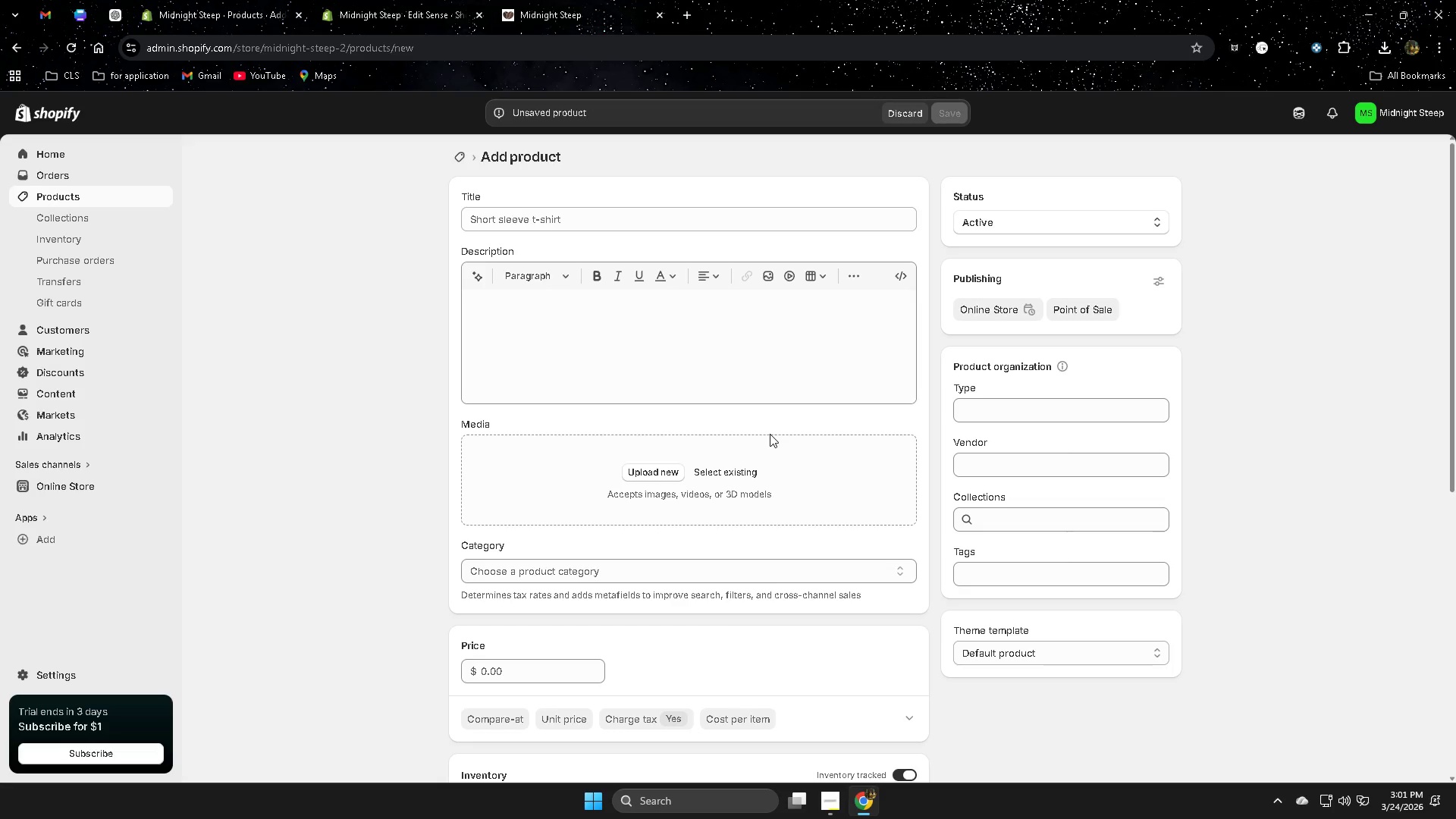 
wait(6.56)
 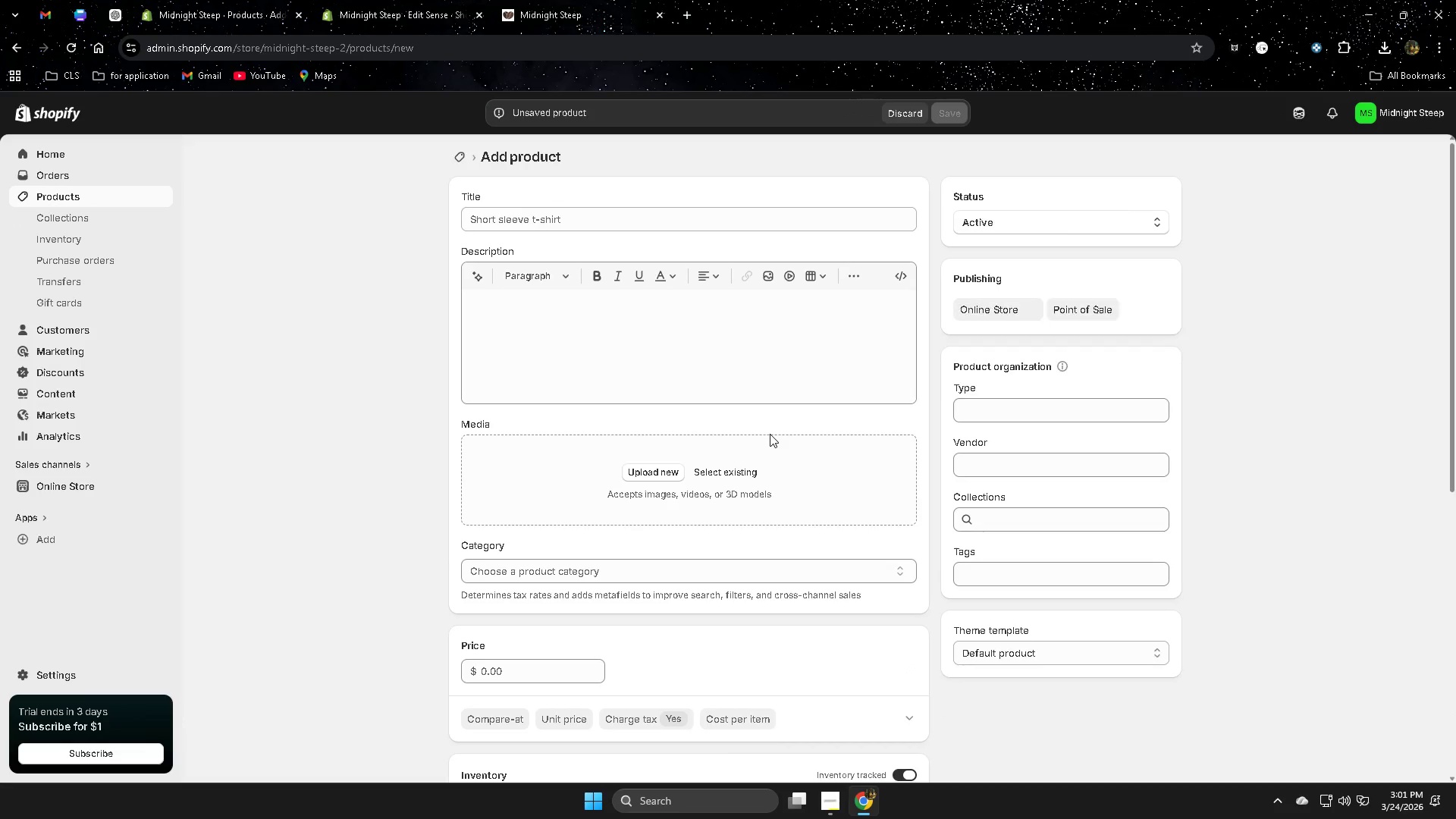 
left_click([833, 799])